 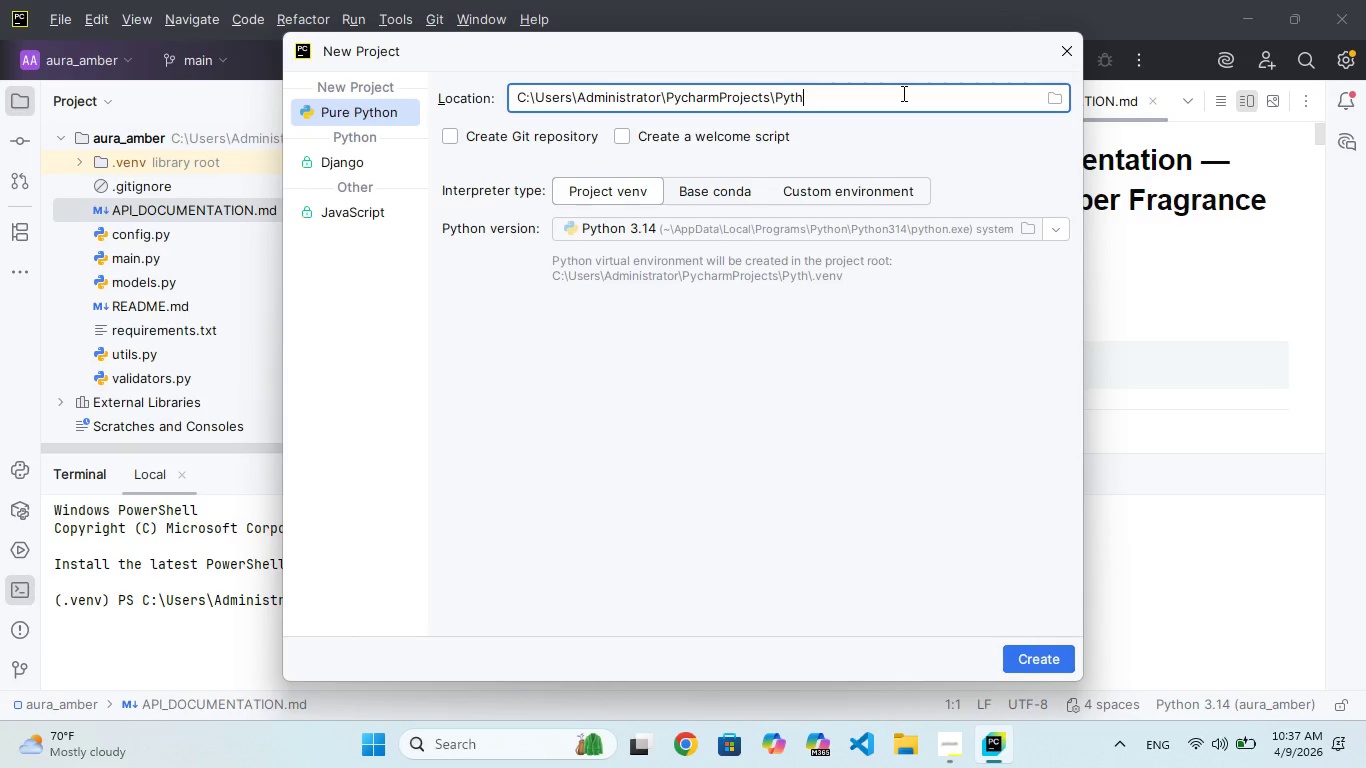 
key(Backspace)
 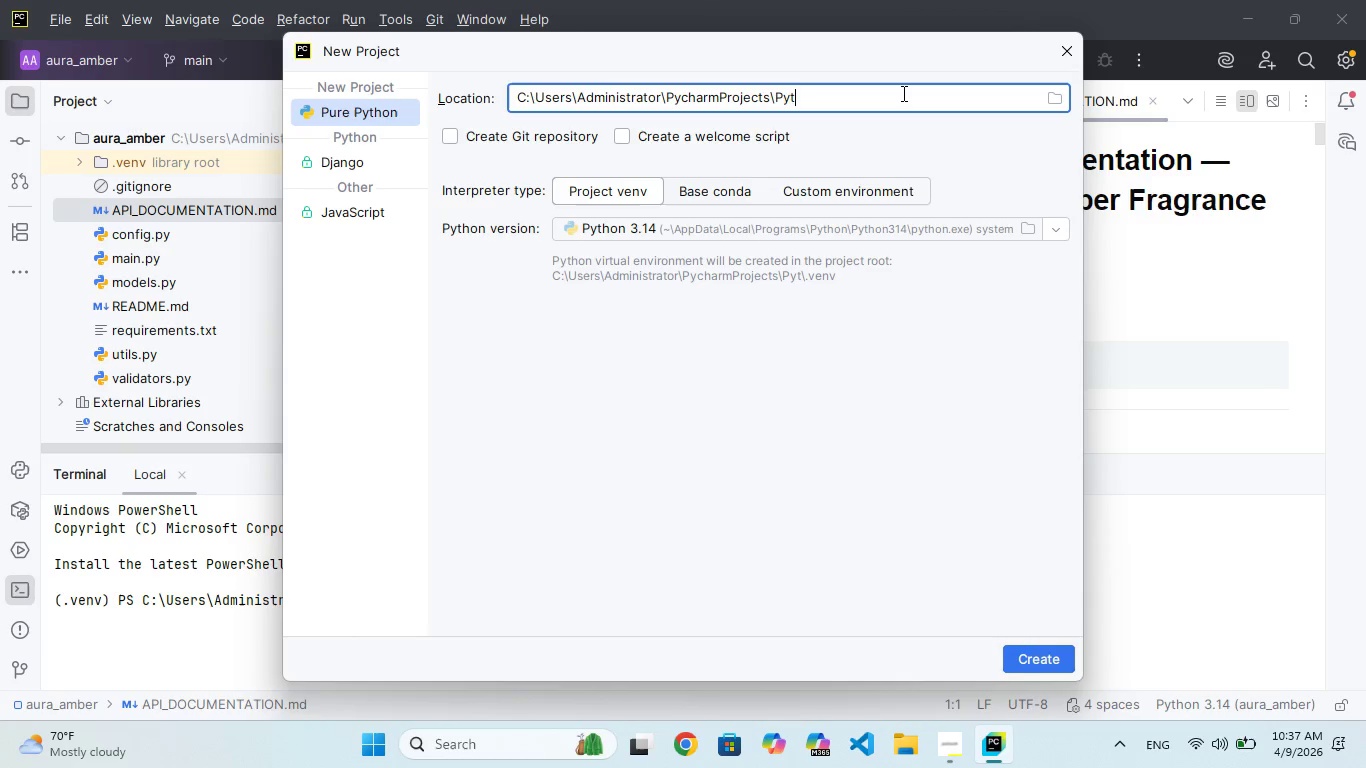 
key(Backspace)
 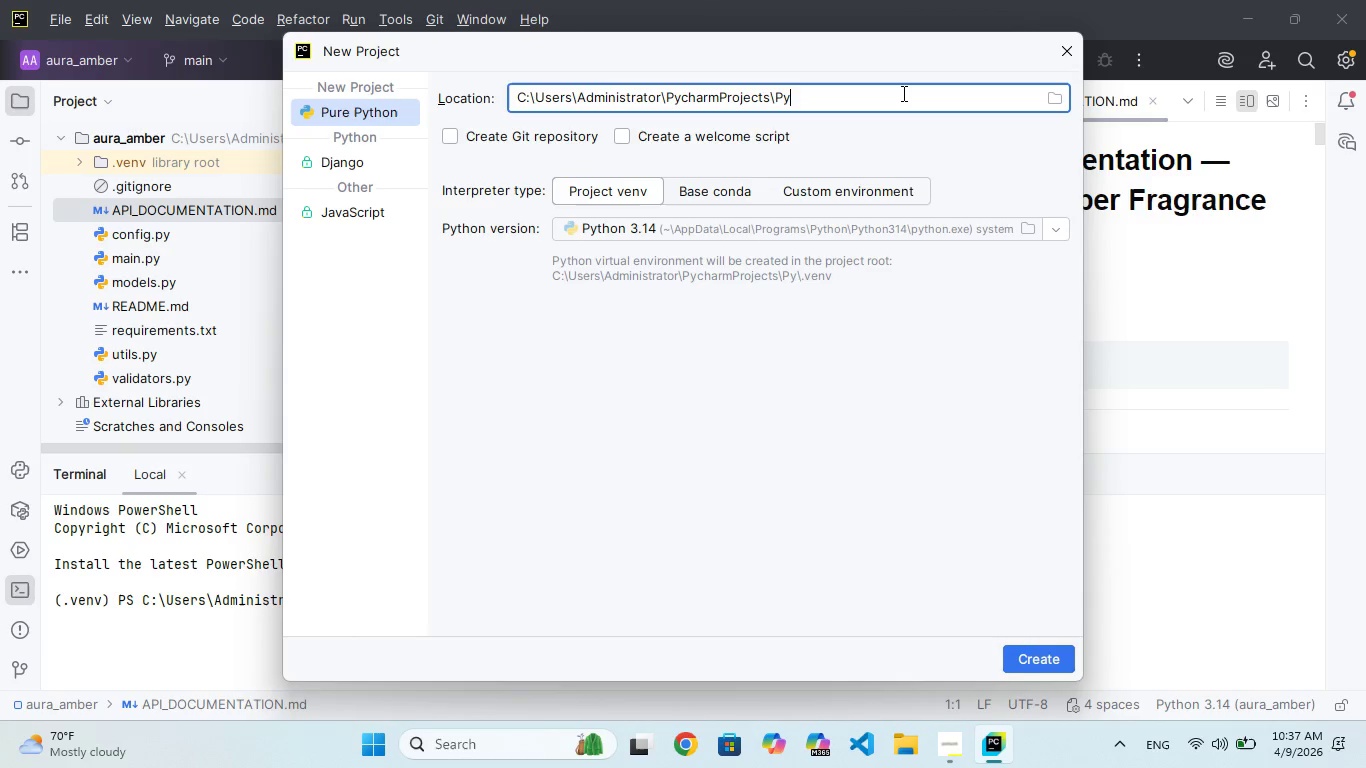 
key(Backspace)
 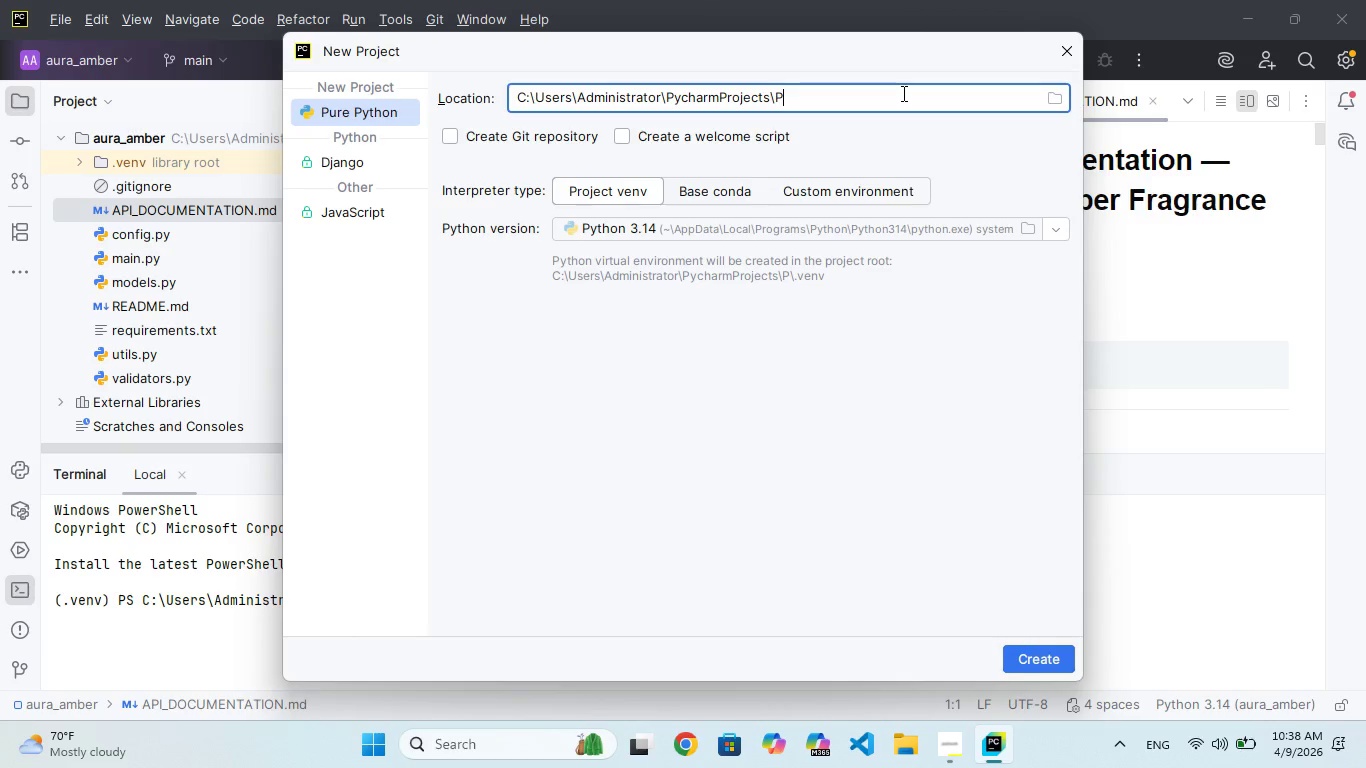 
wait(49.8)
 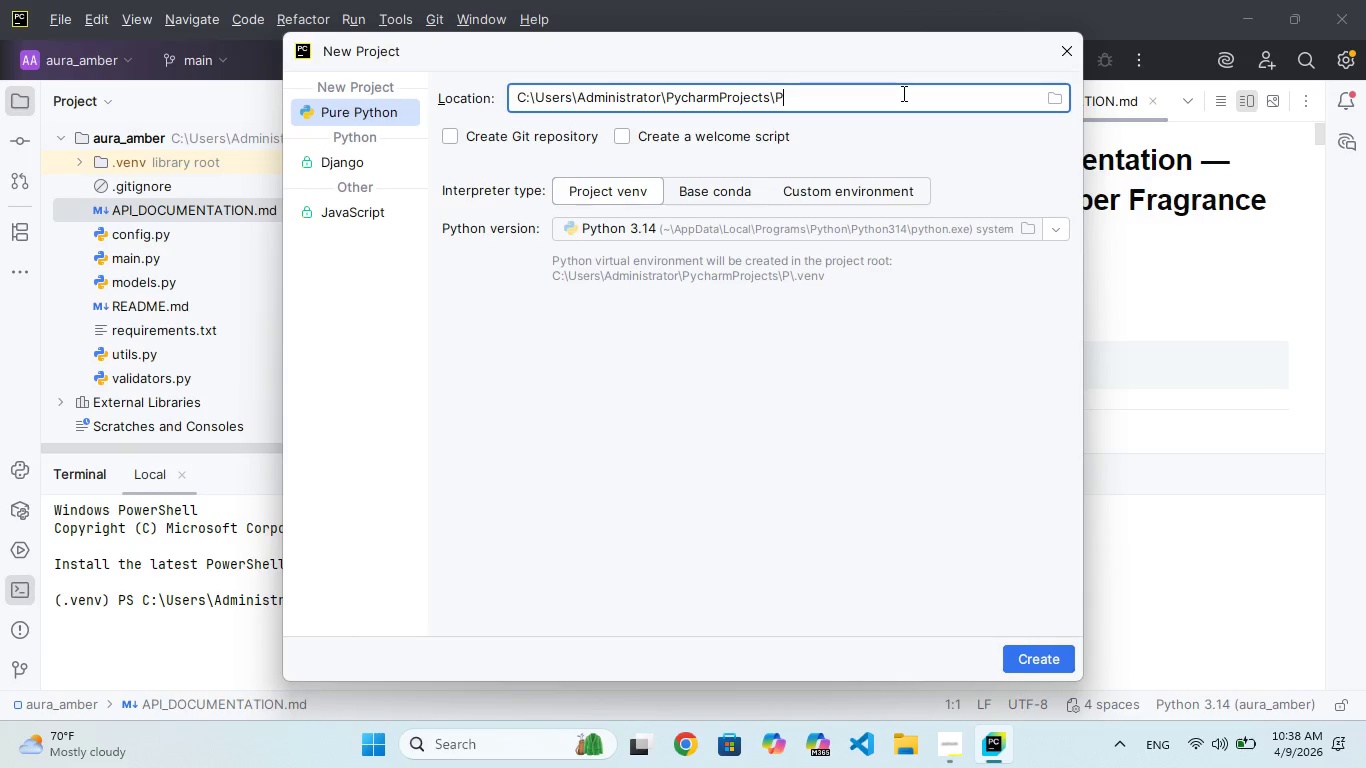 
key(Backspace)
type(mannufacturing_audit_tool)
 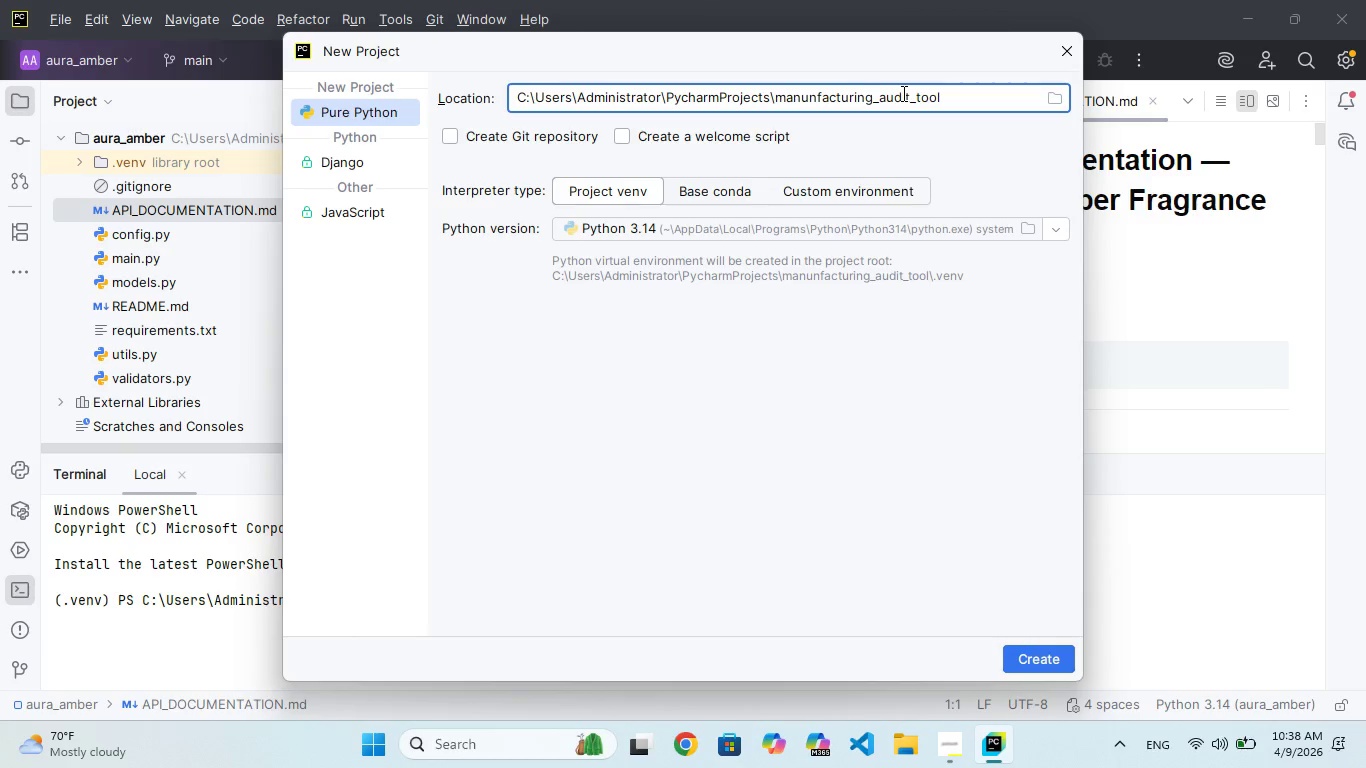 
wait(11.27)
 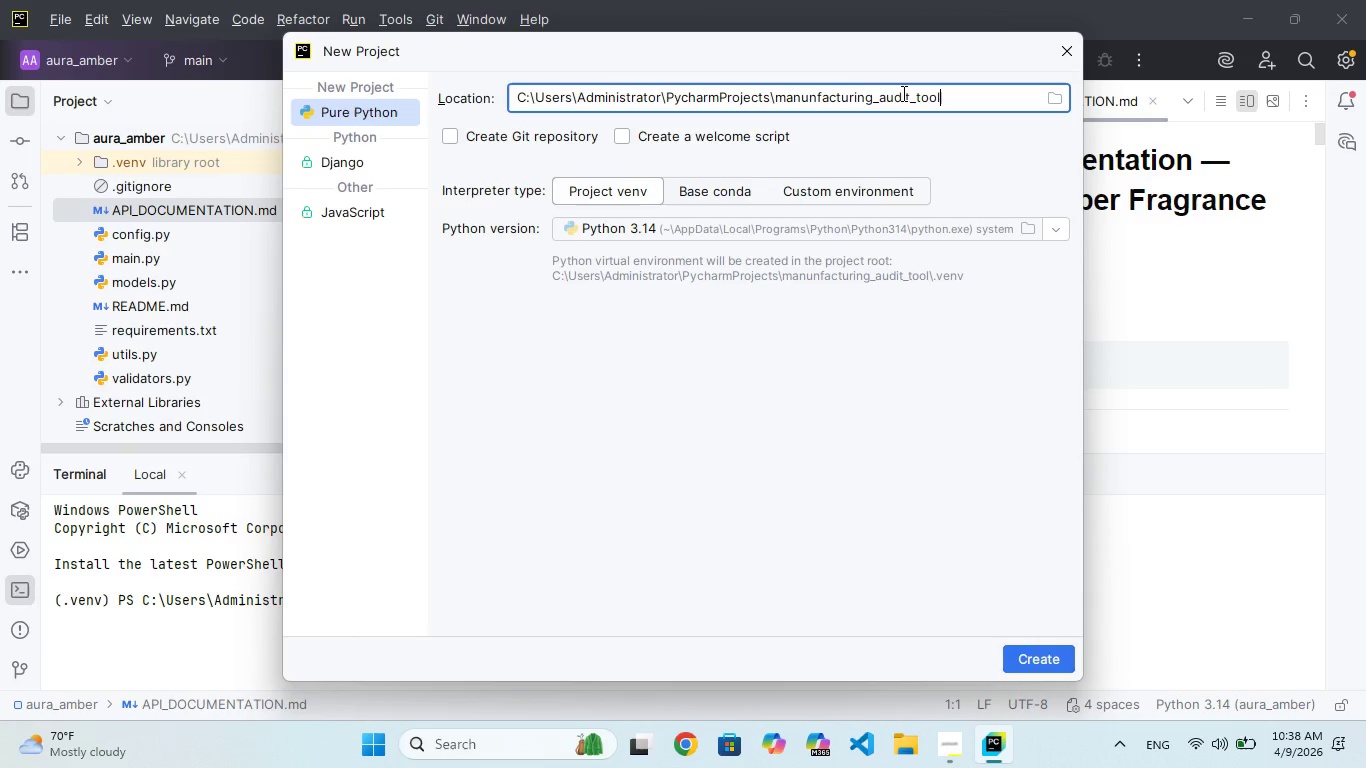 
hold_key(key=Enter, duration=0.67)
 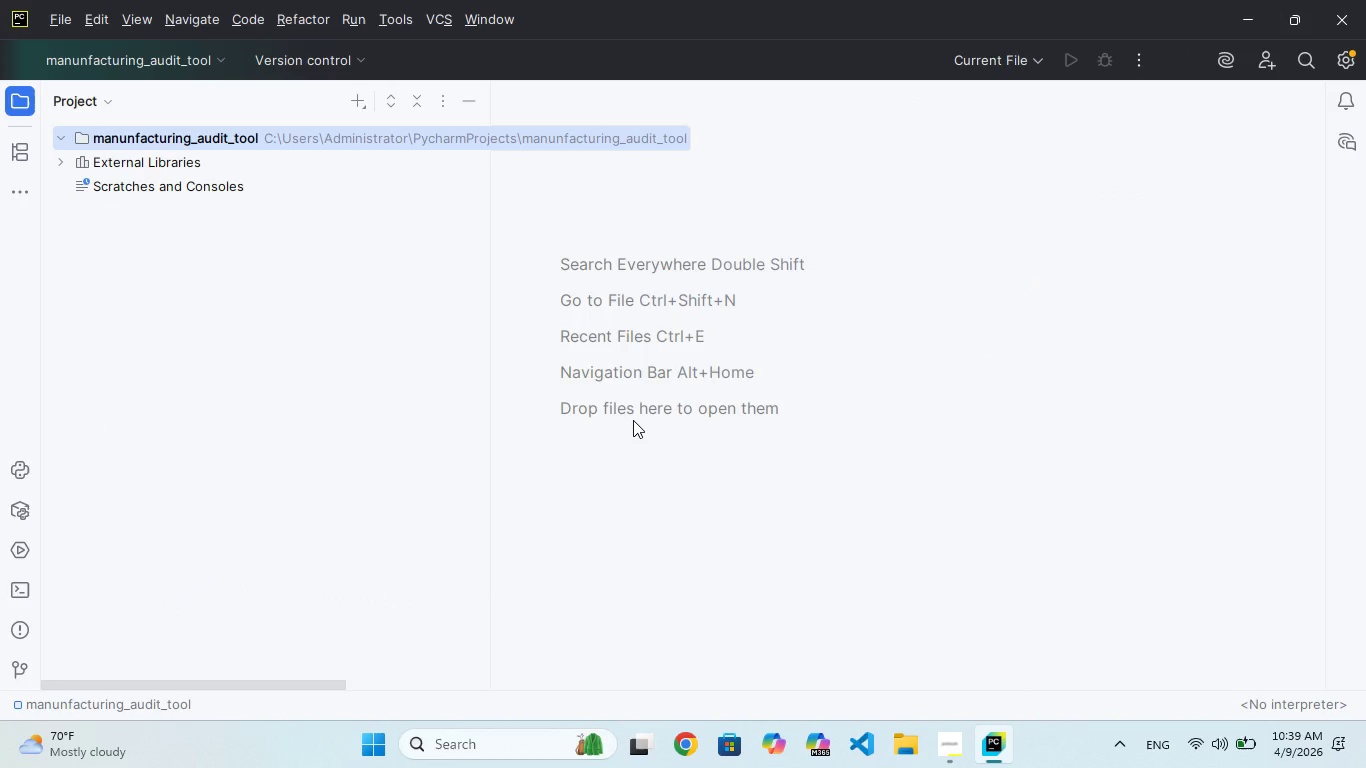 
wait(9.16)
 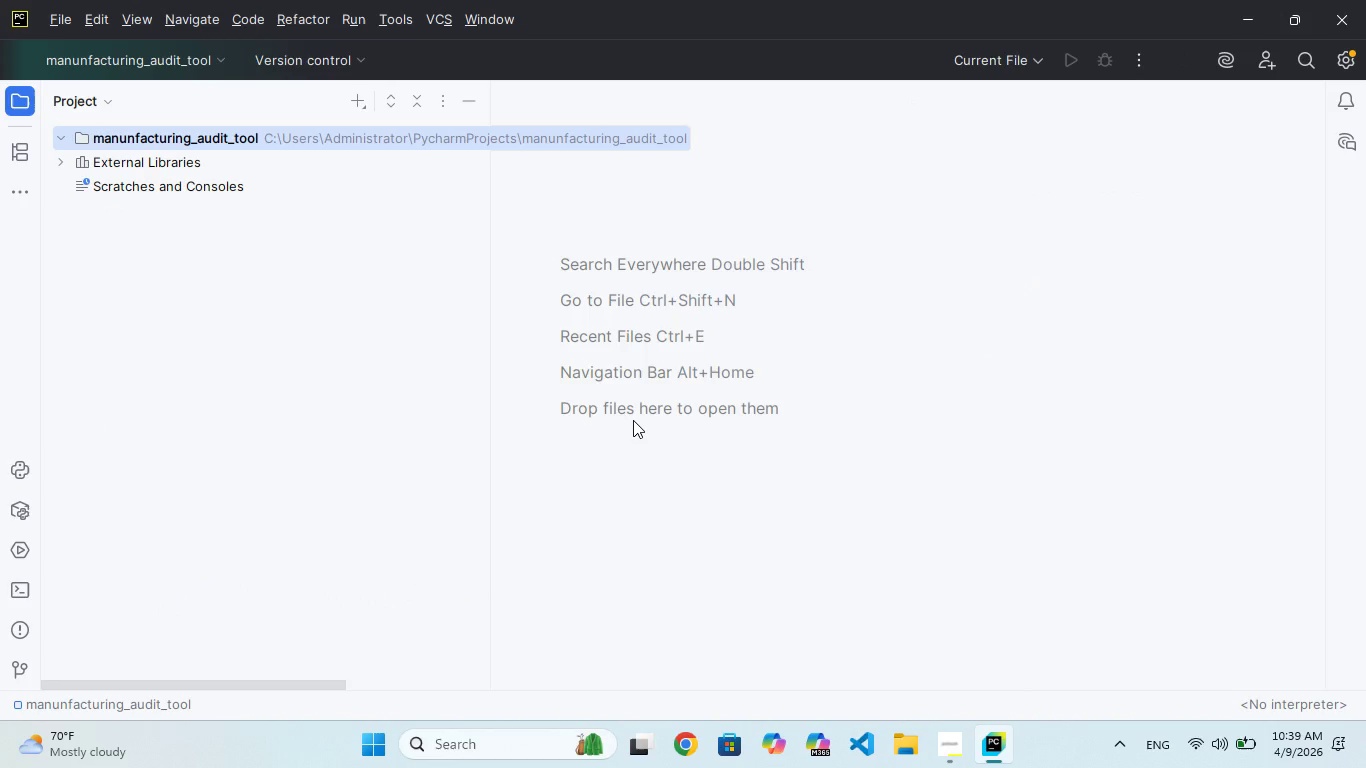 
left_click([15, 602])
 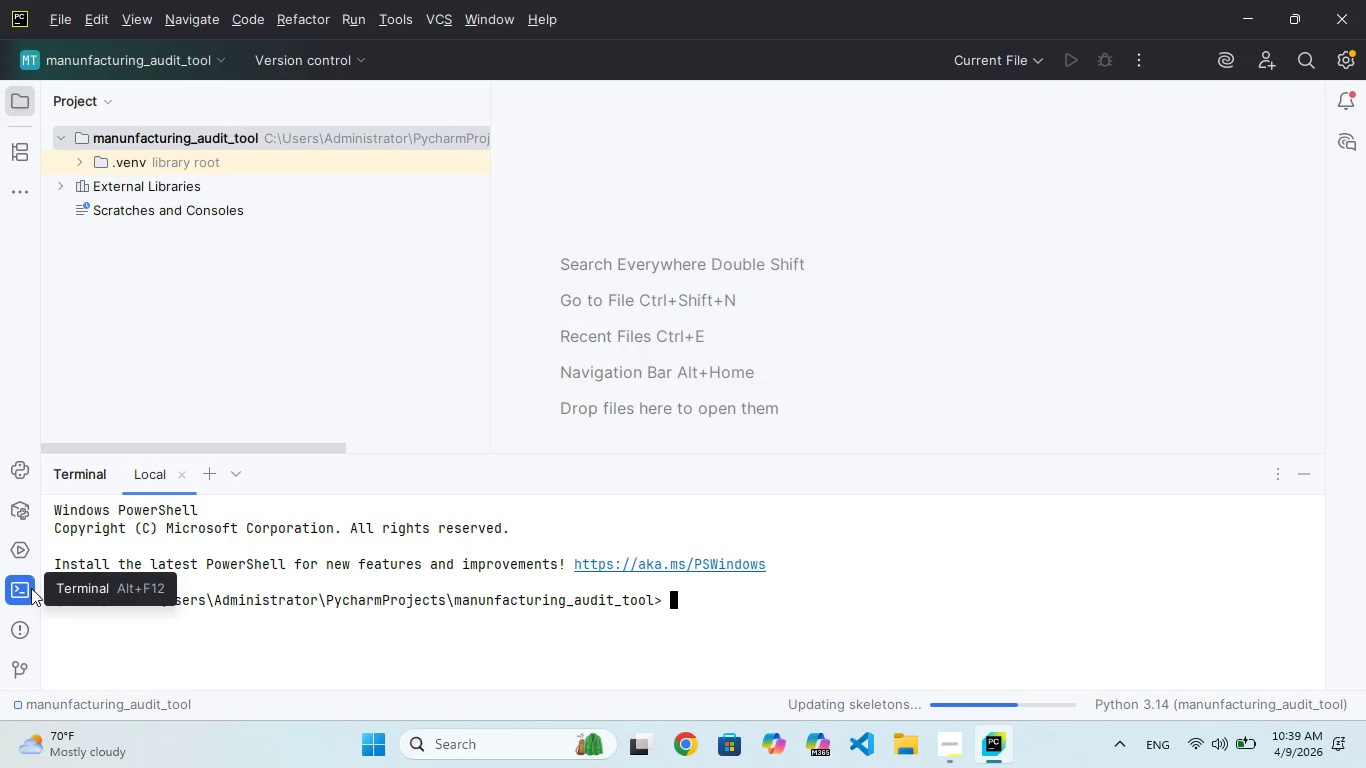 
wait(15.42)
 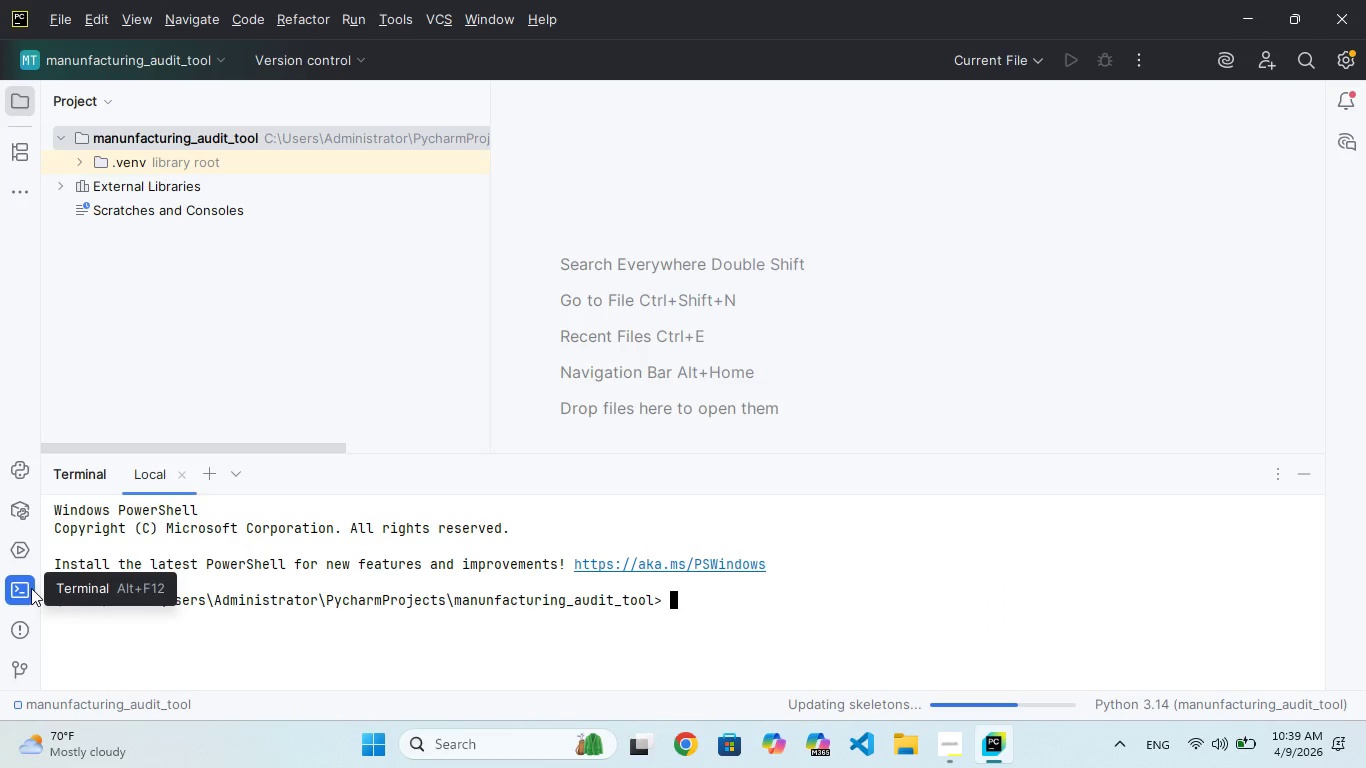 
left_click([357, 106])
 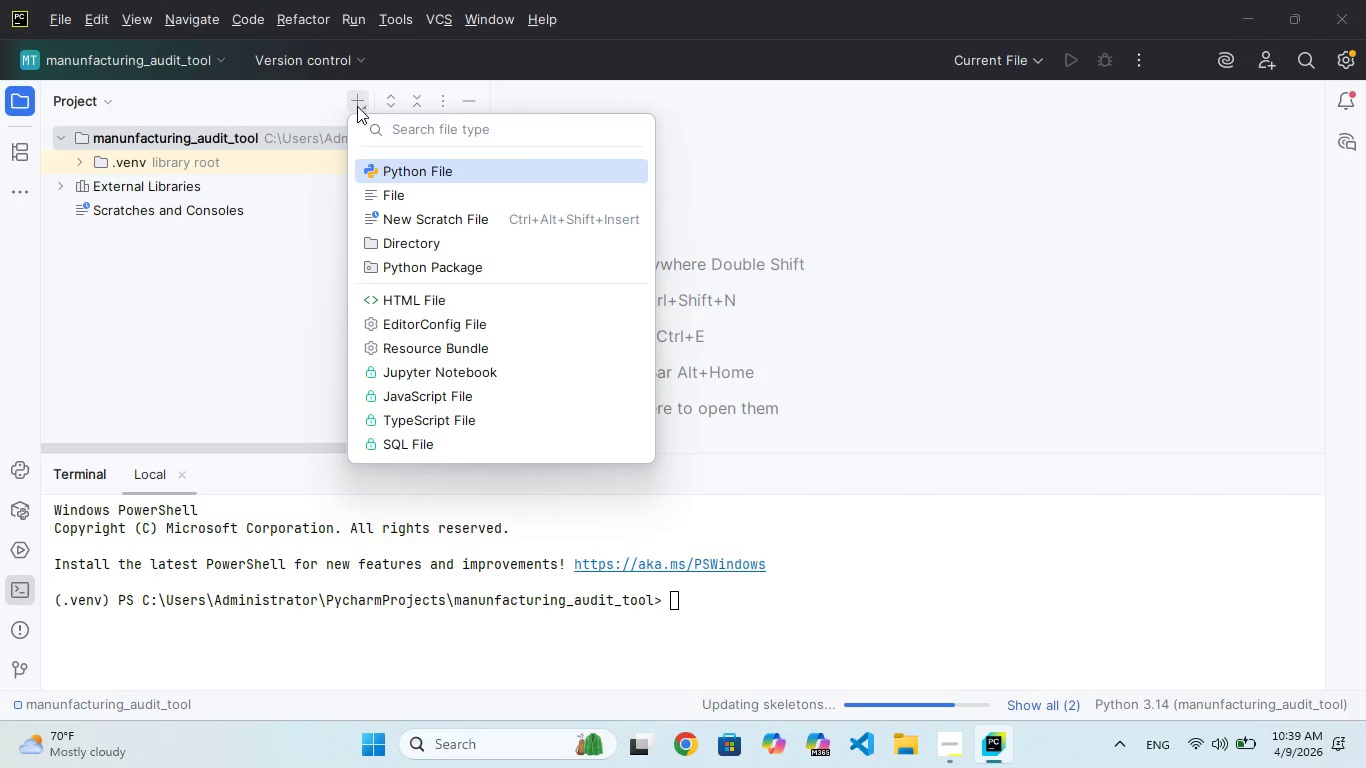 
wait(6.39)
 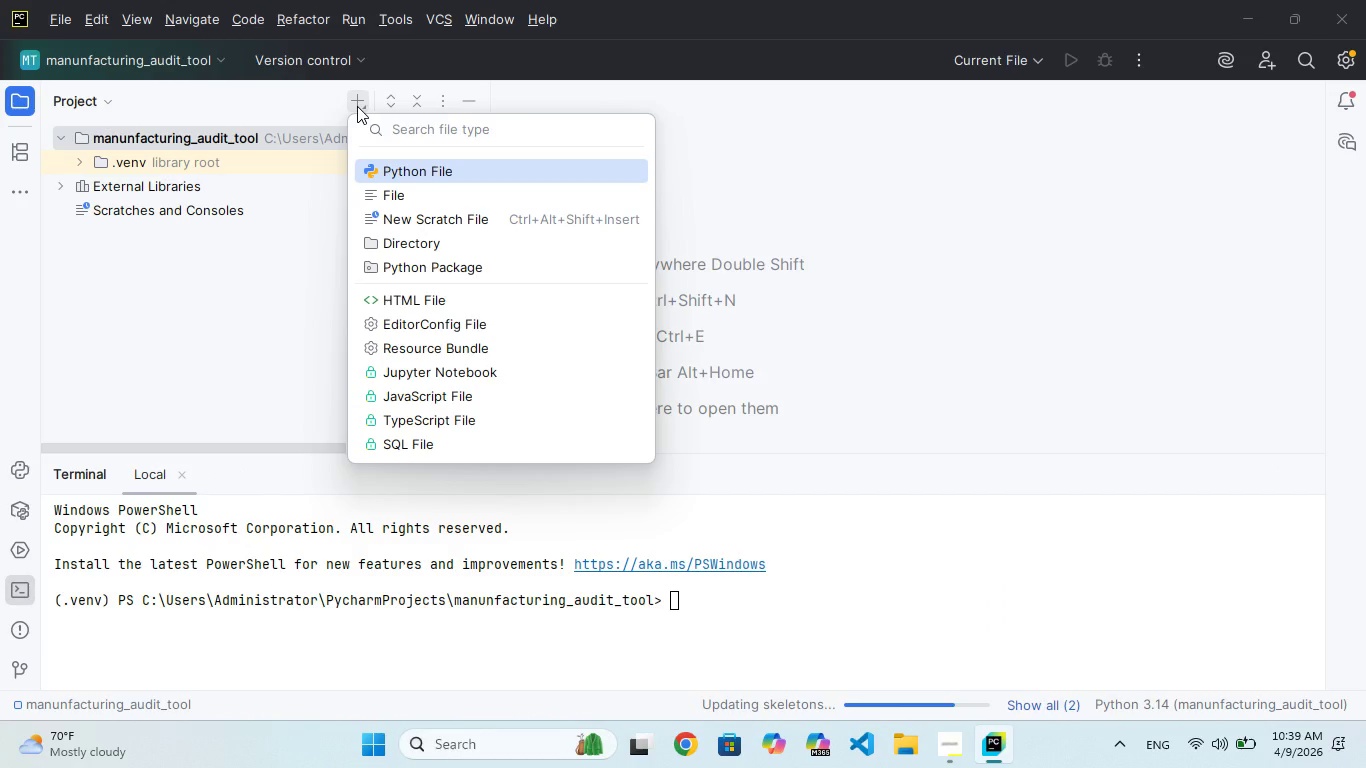 
left_click([716, 605])
 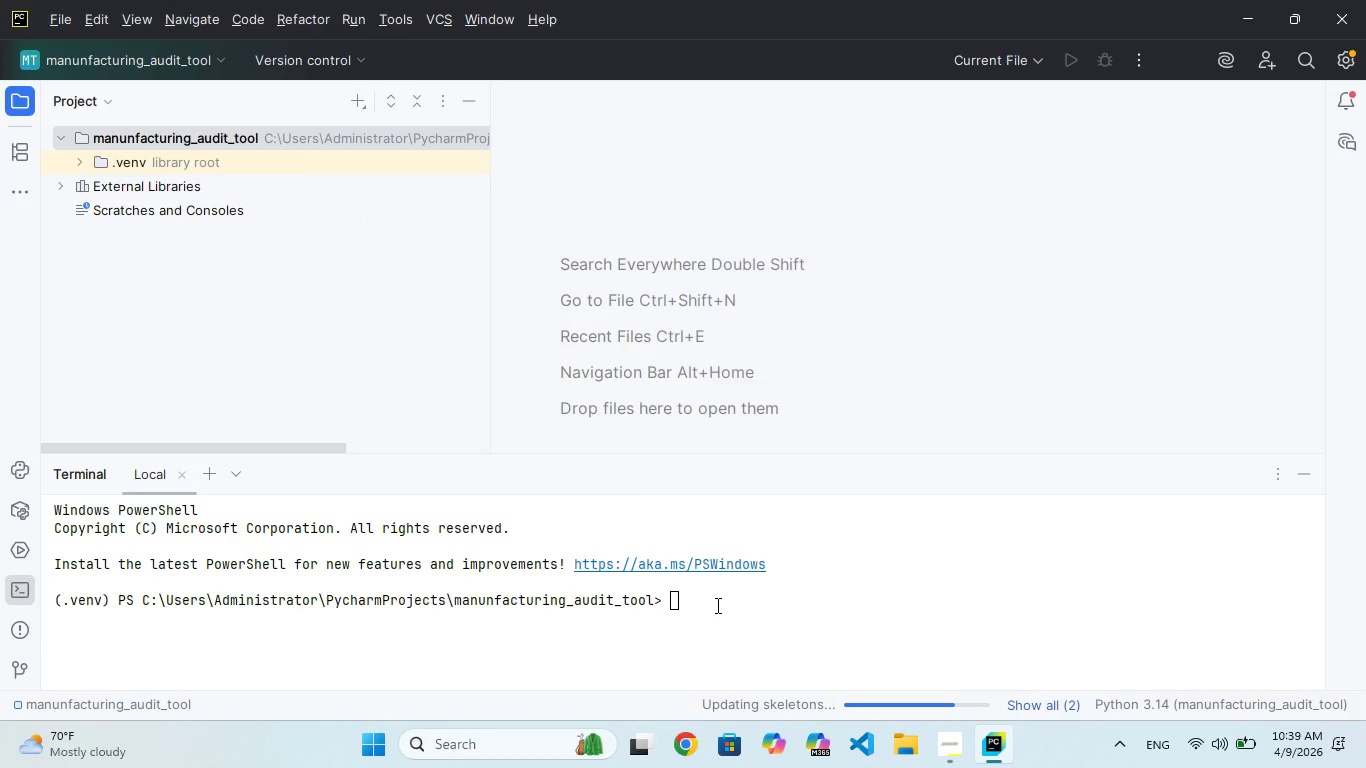 
type(install)
 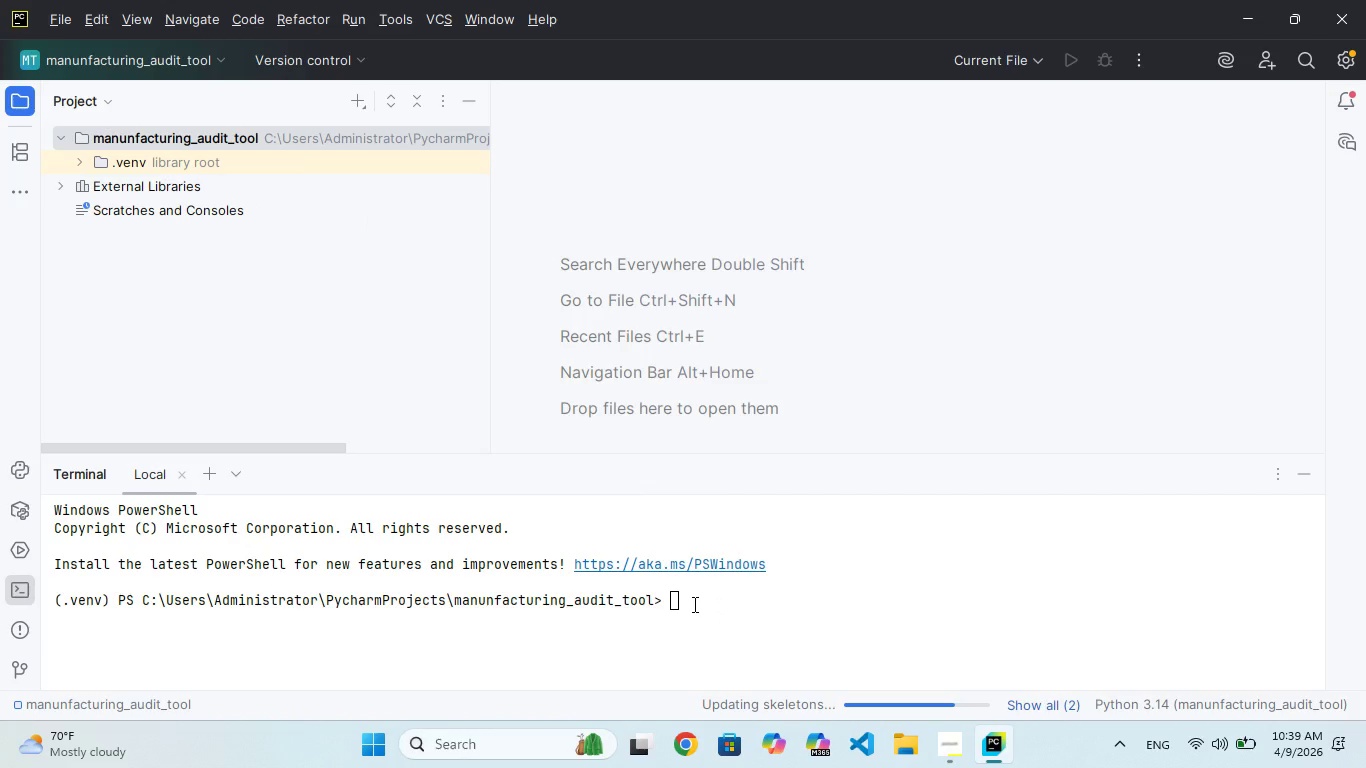 
wait(11.28)
 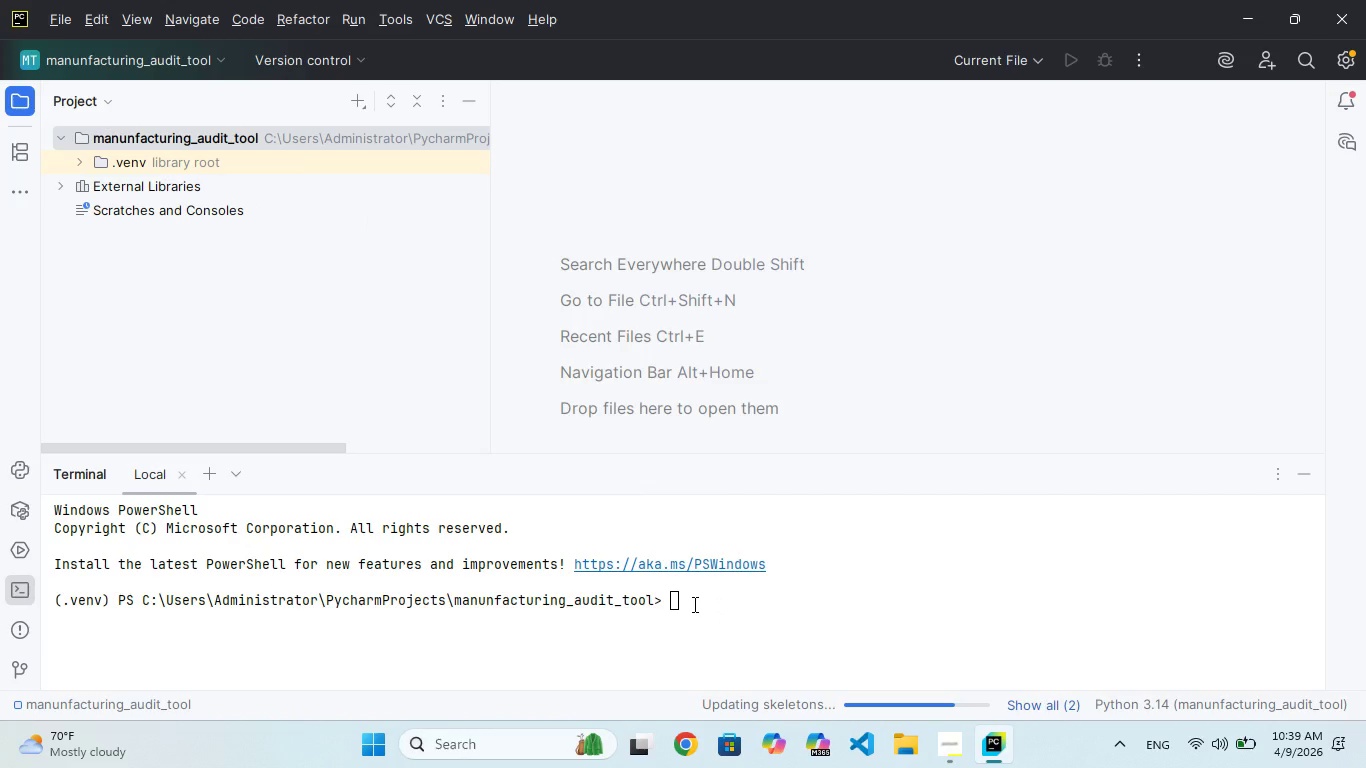 
type( python)
key(Backspace)
key(Backspace)
key(Backspace)
key(Backspace)
type(test pyhon-de)
 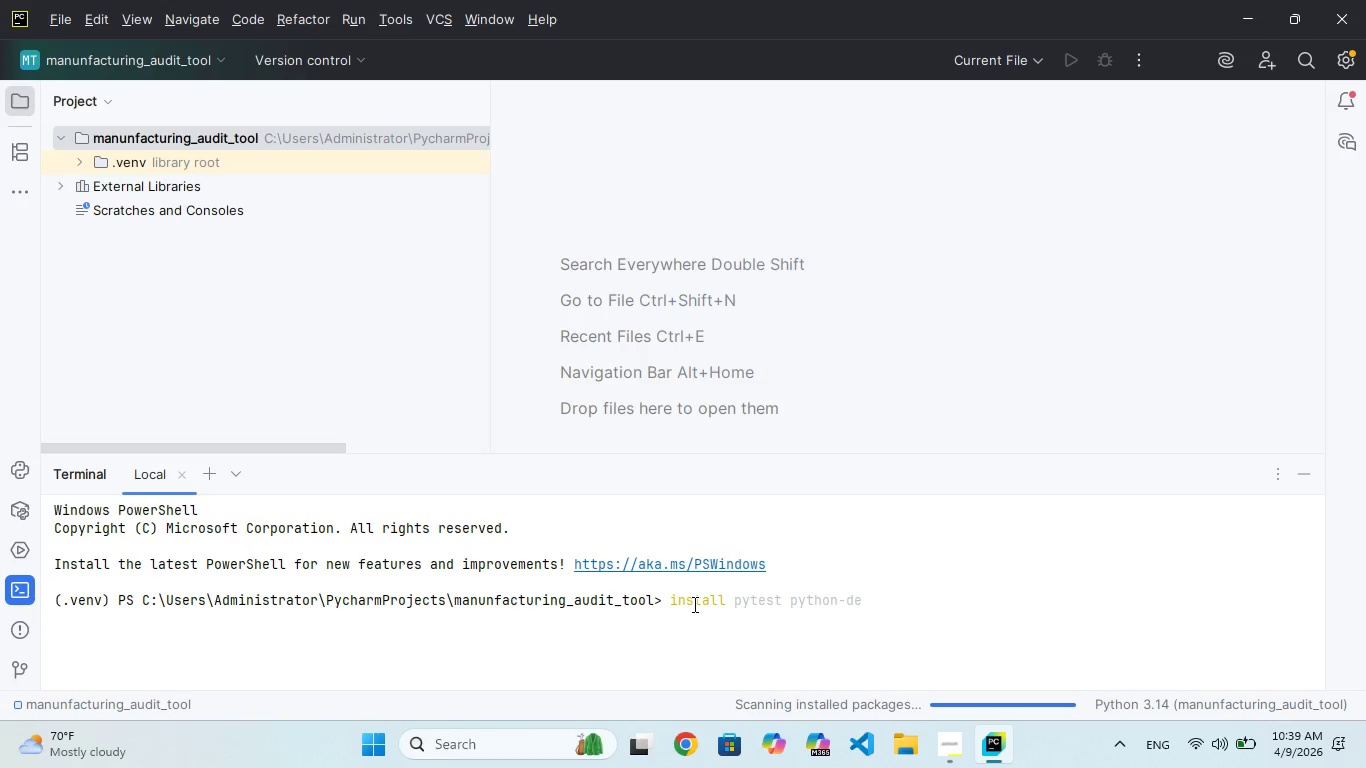 
key(Backspace)
type(ateutil)
 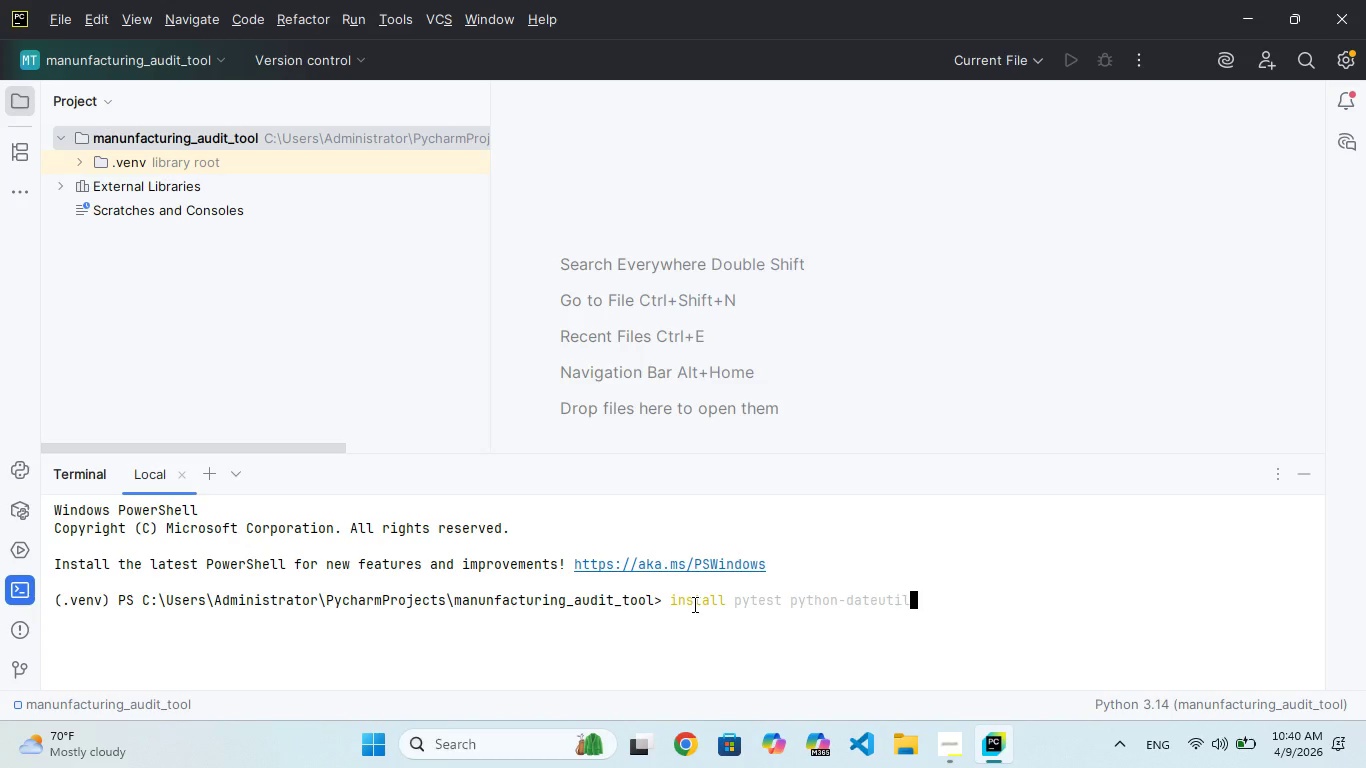 
hold_key(key=Enter, duration=0.34)
 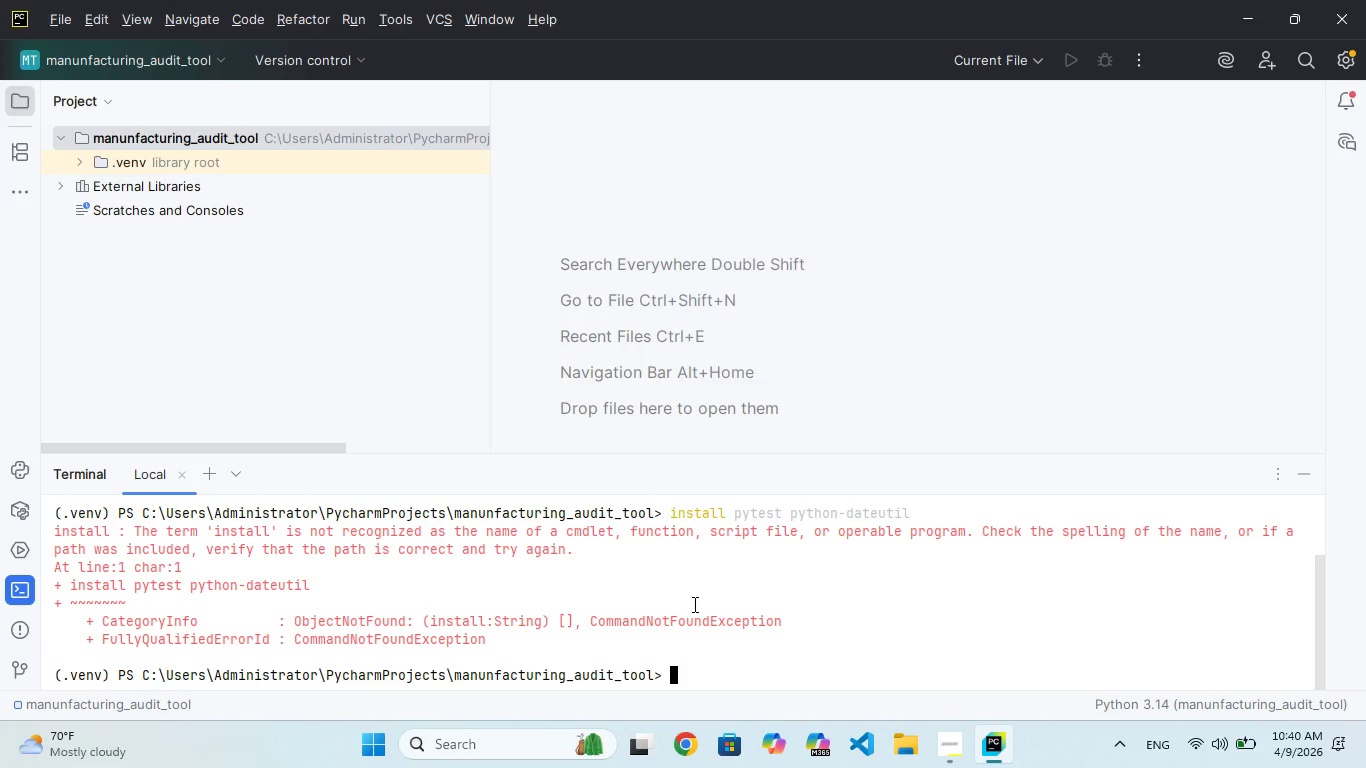 
type(pip install pyhon)
key(Backspace)
key(Backspace)
key(Backspace)
key(Backspace)
type(test pyhon-dateutil)
 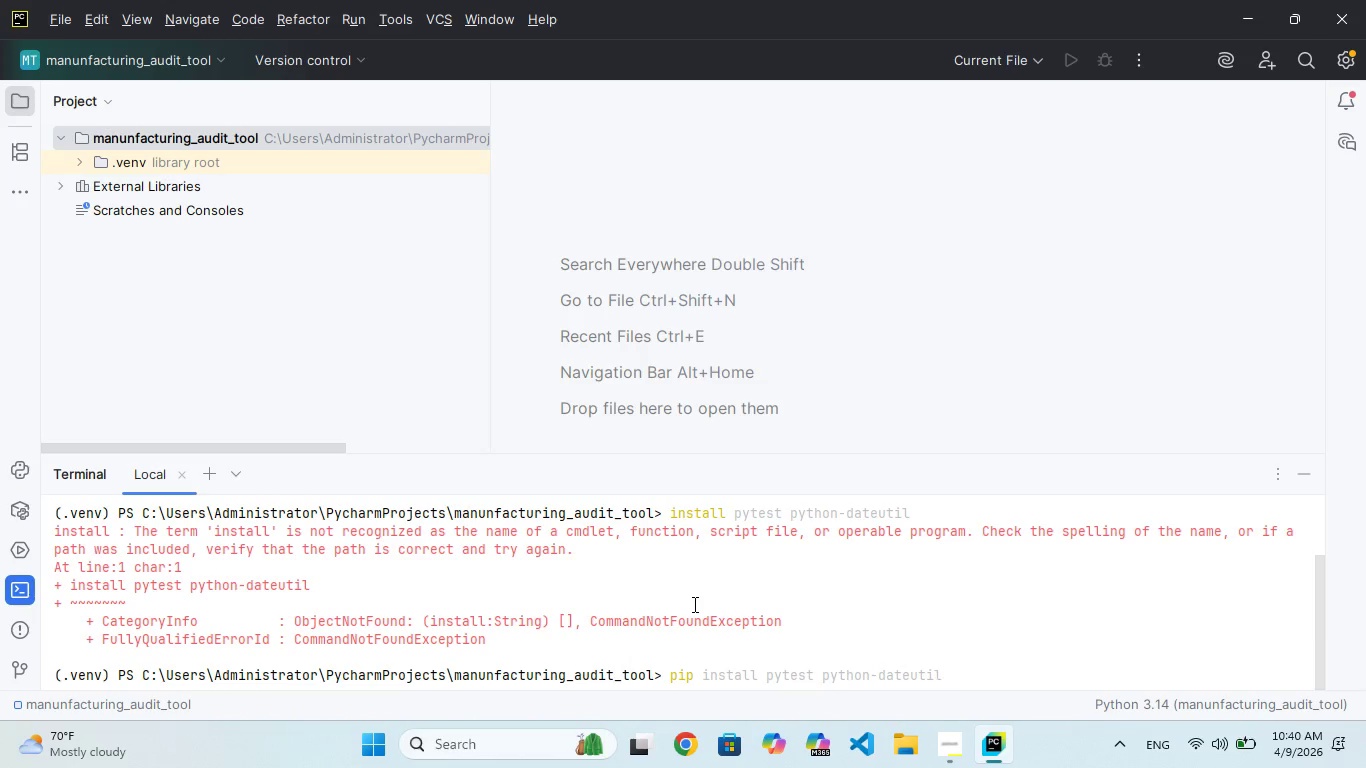 
hold_key(key=Enter, duration=0.41)
 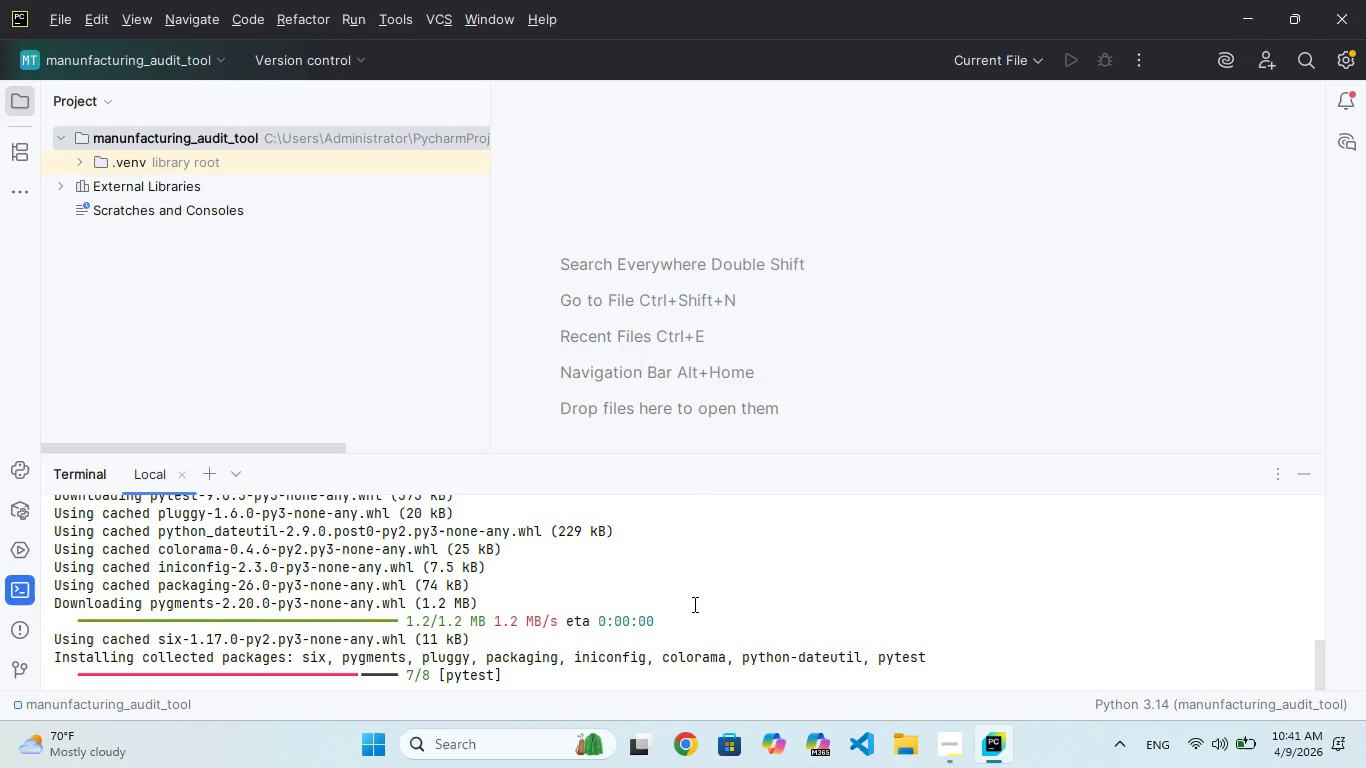 
wait(35.38)
 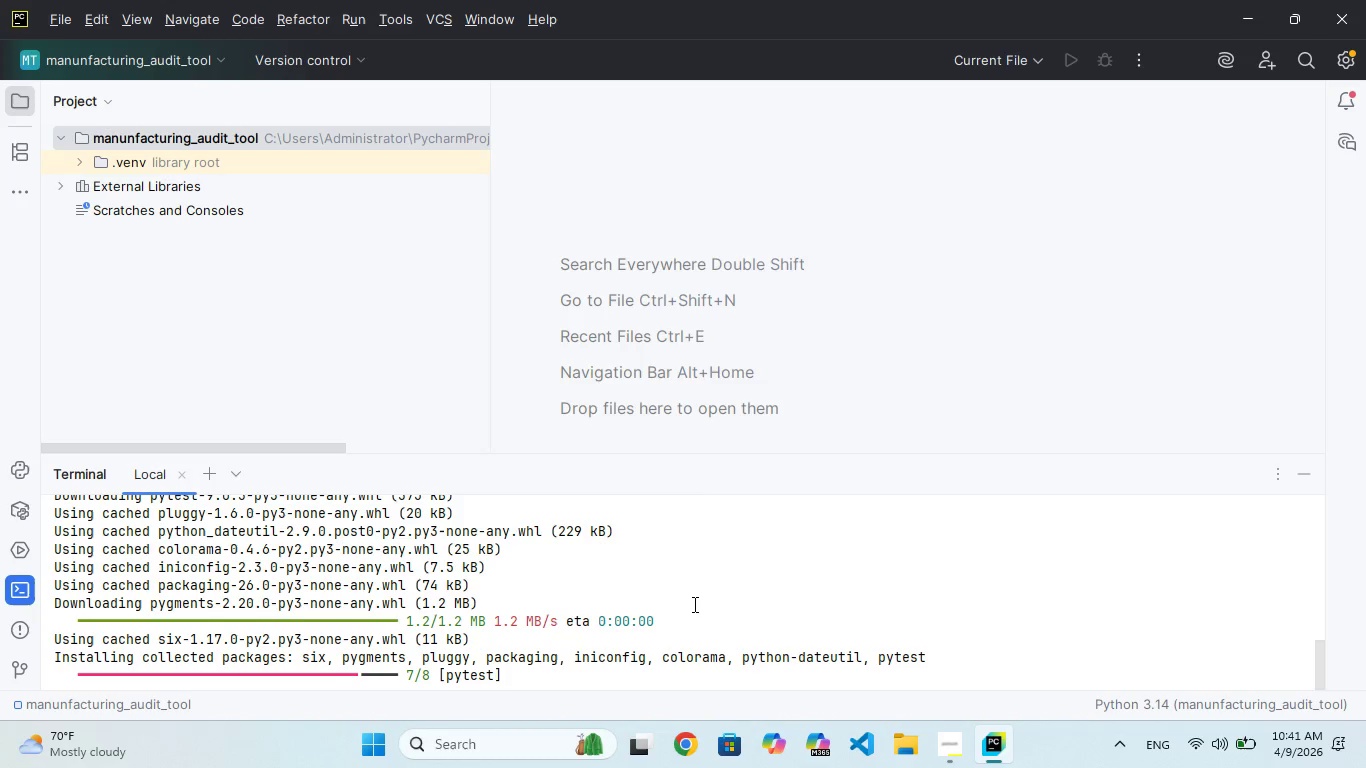 
scroll: coordinate [769, 400], scroll_direction: down, amount: 51.0
 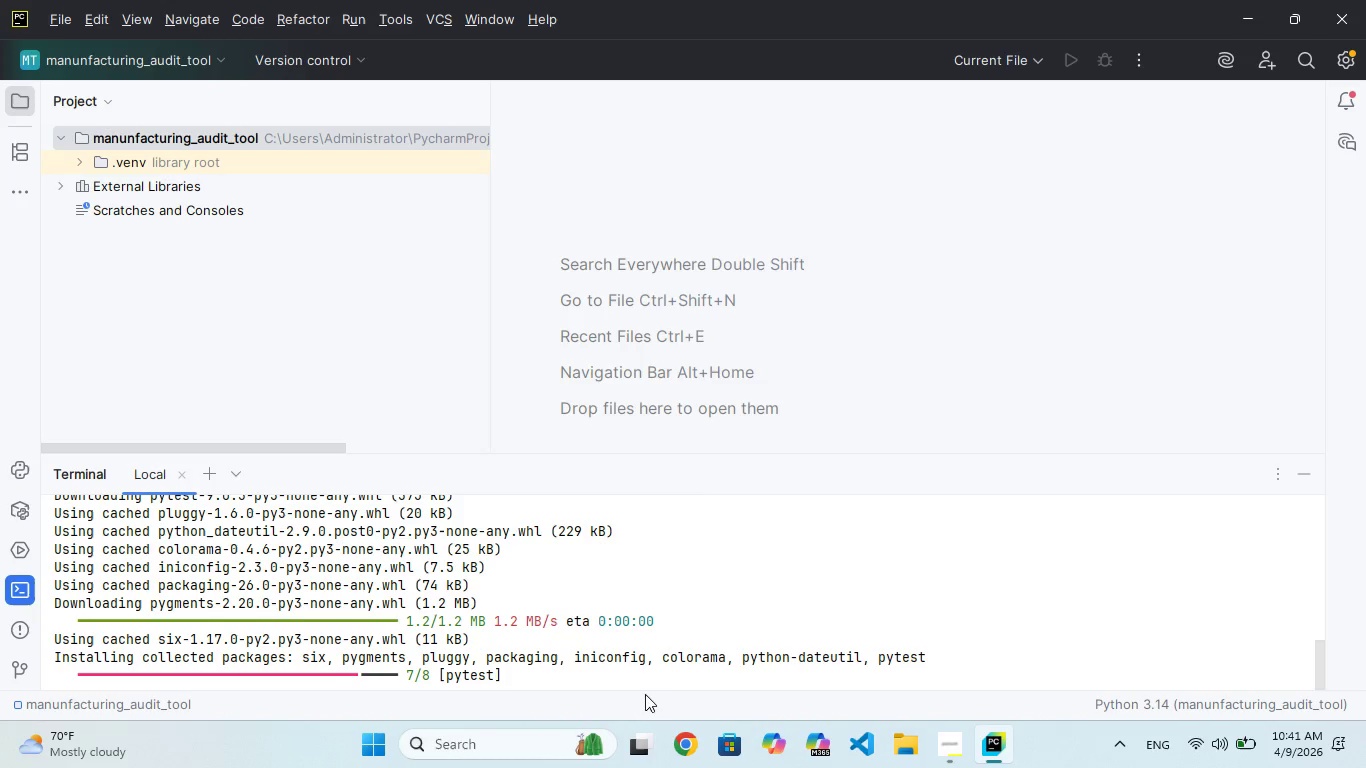 
left_click([656, 652])
 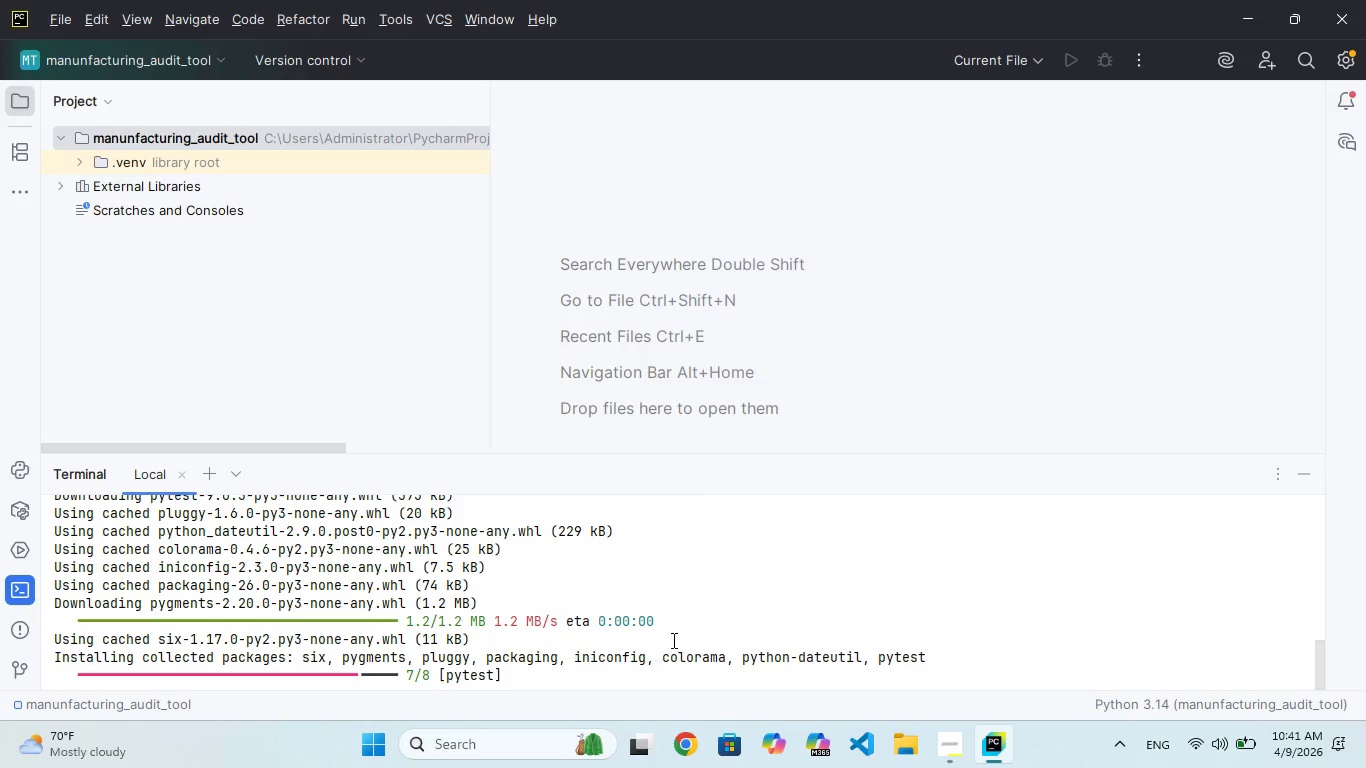 
scroll: coordinate [702, 627], scroll_direction: down, amount: 6.0
 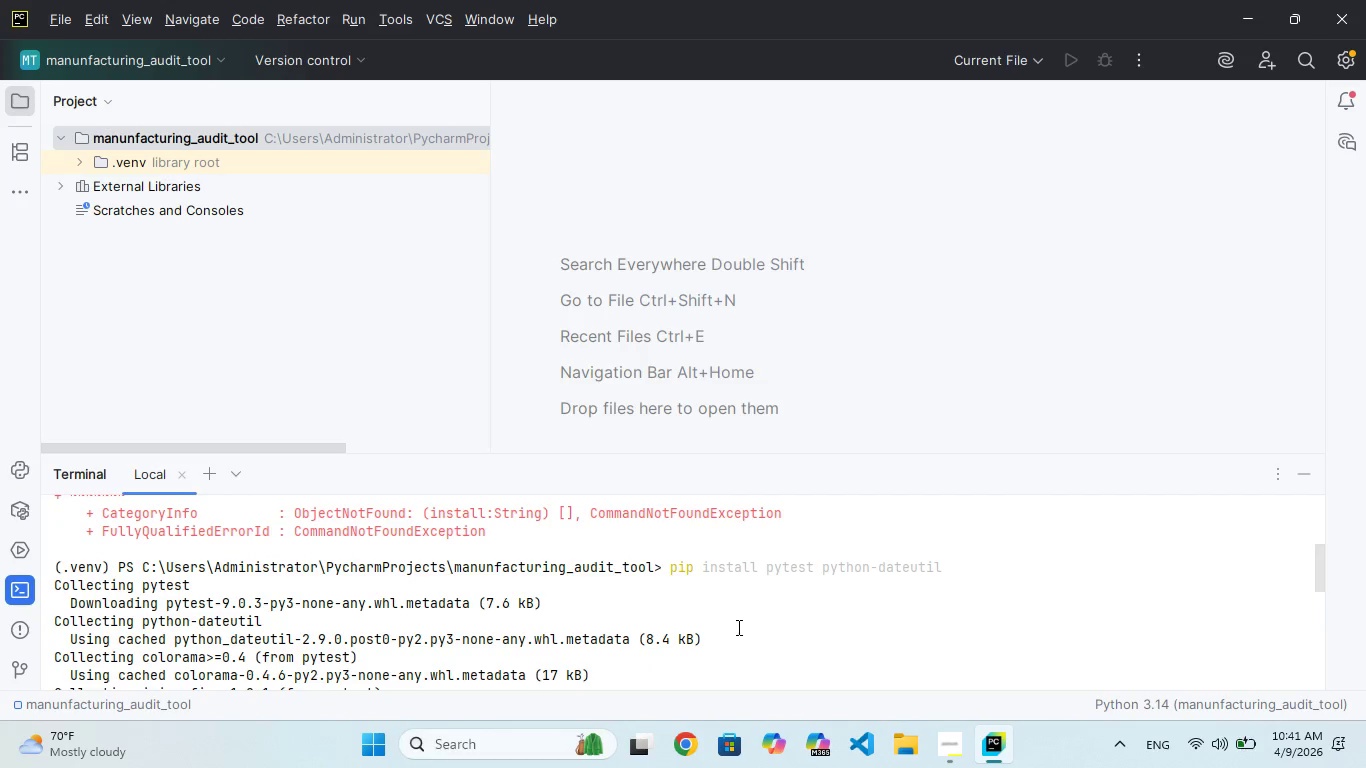 
scroll: coordinate [737, 627], scroll_direction: up, amount: 8.0
 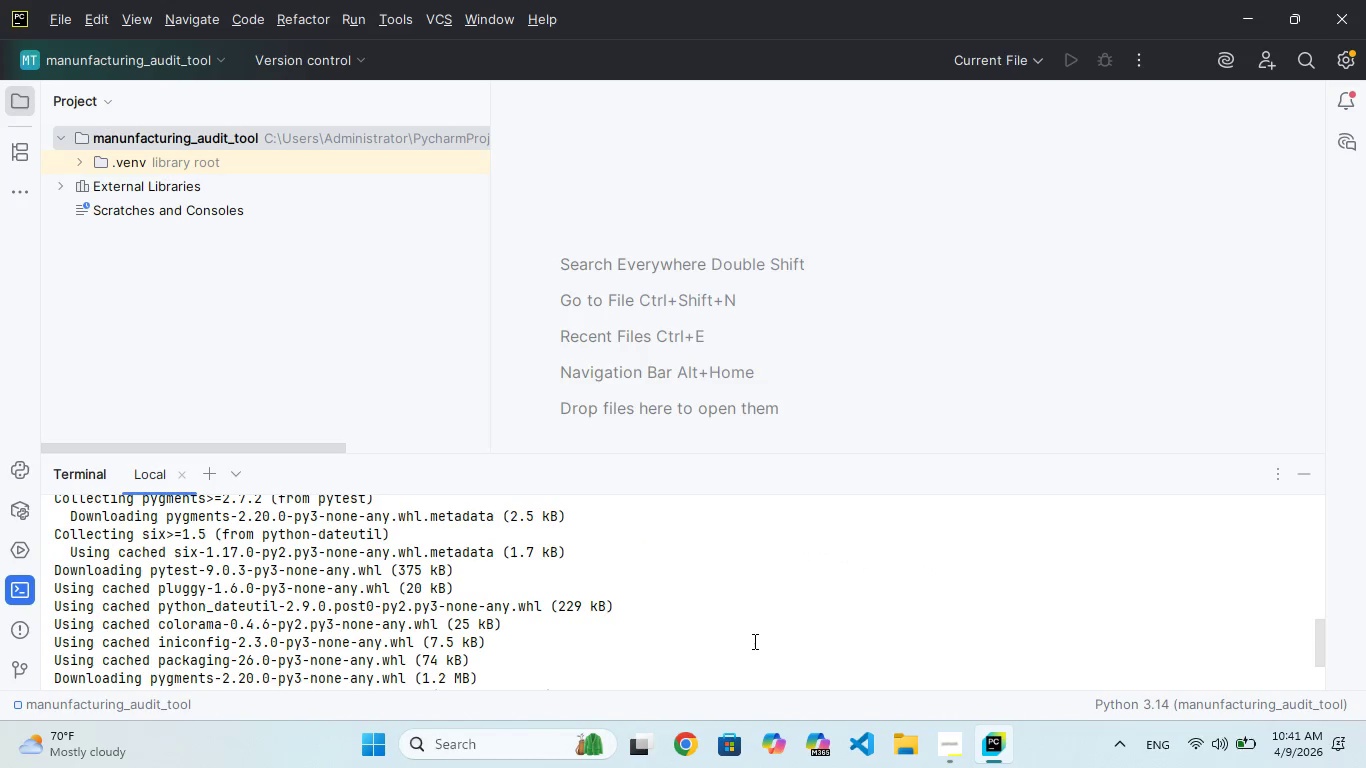 
scroll: coordinate [766, 605], scroll_direction: down, amount: 169.0
 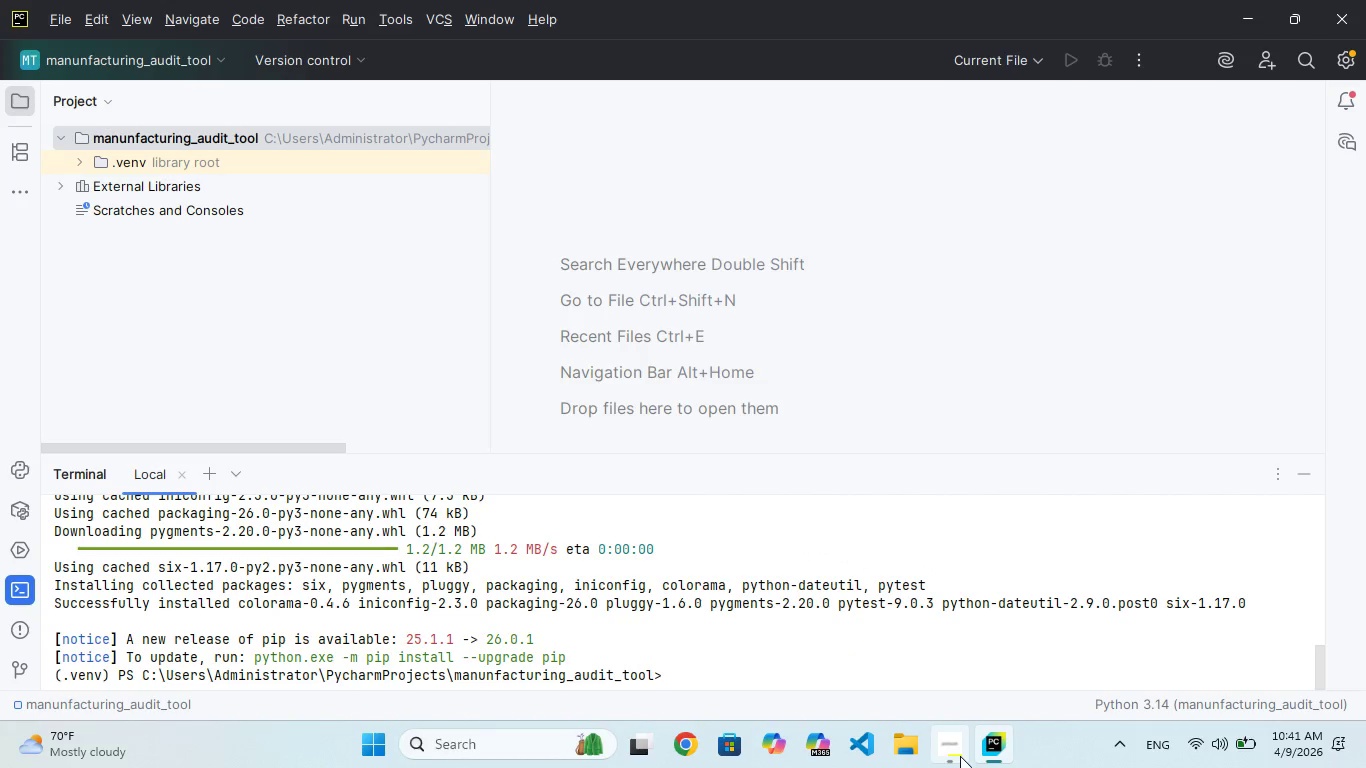 
left_click([960, 757])